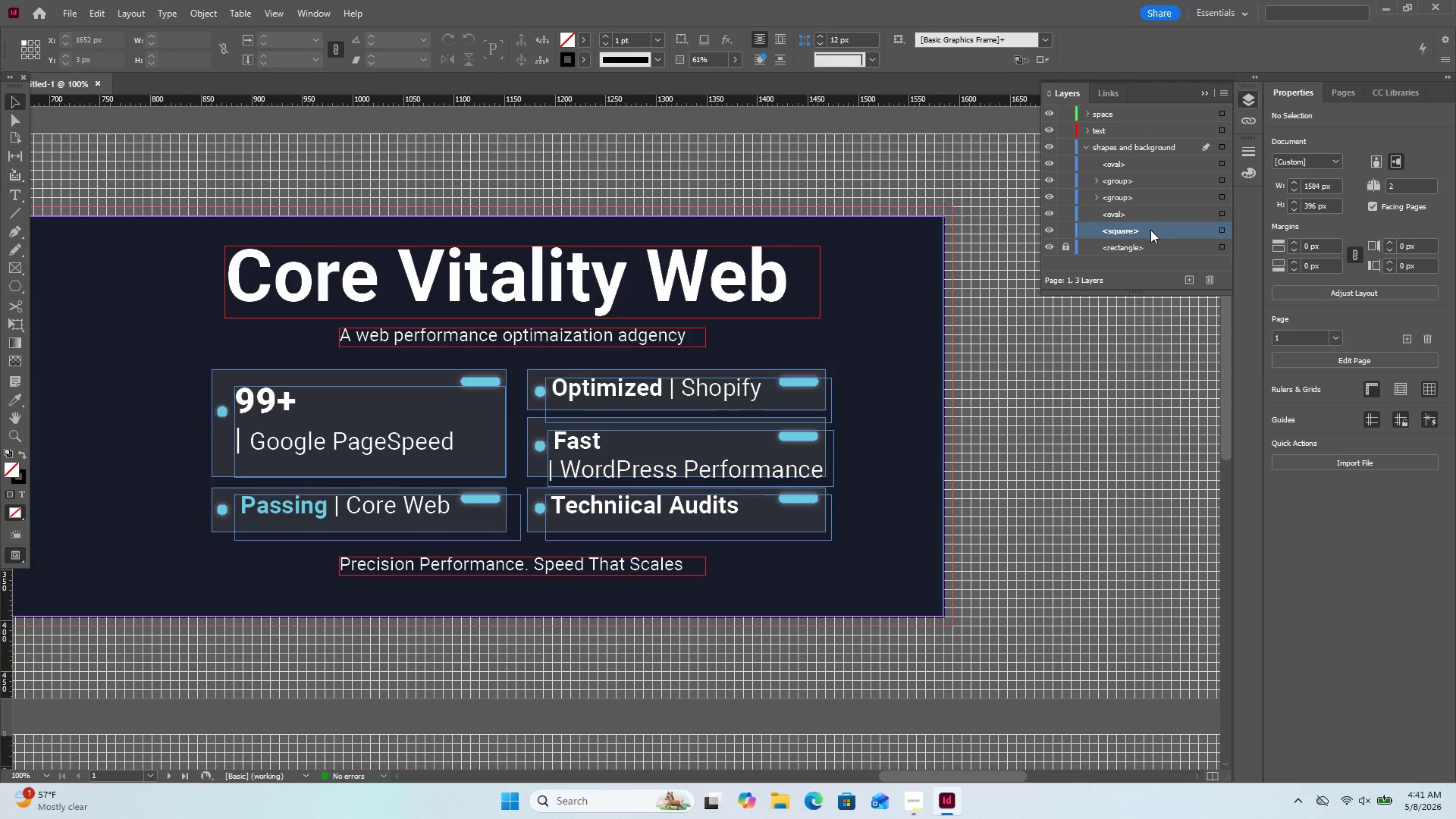 
left_click_drag(start_coordinate=[1150, 230], to_coordinate=[1138, 116])
 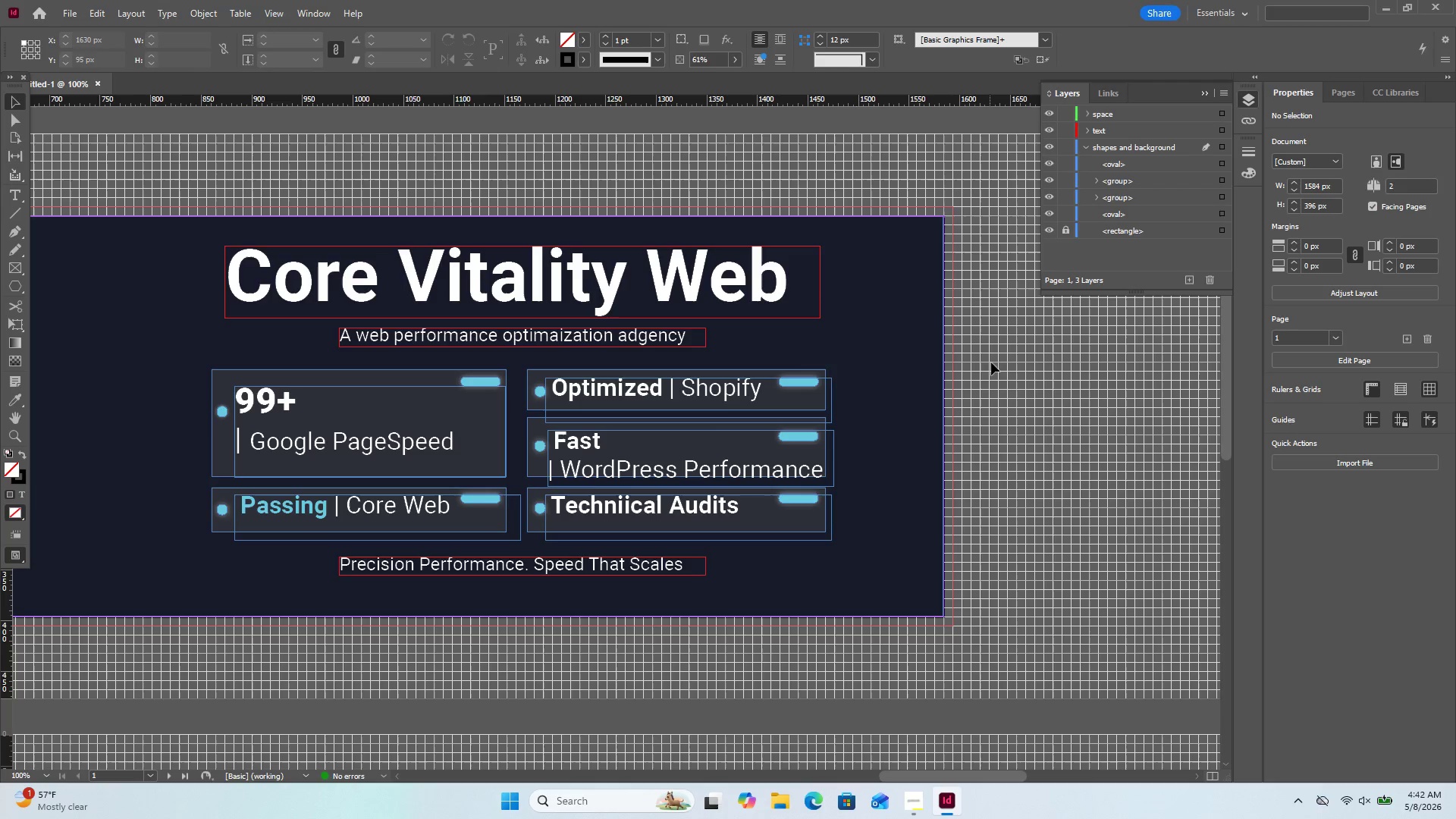 
wait(5.98)
 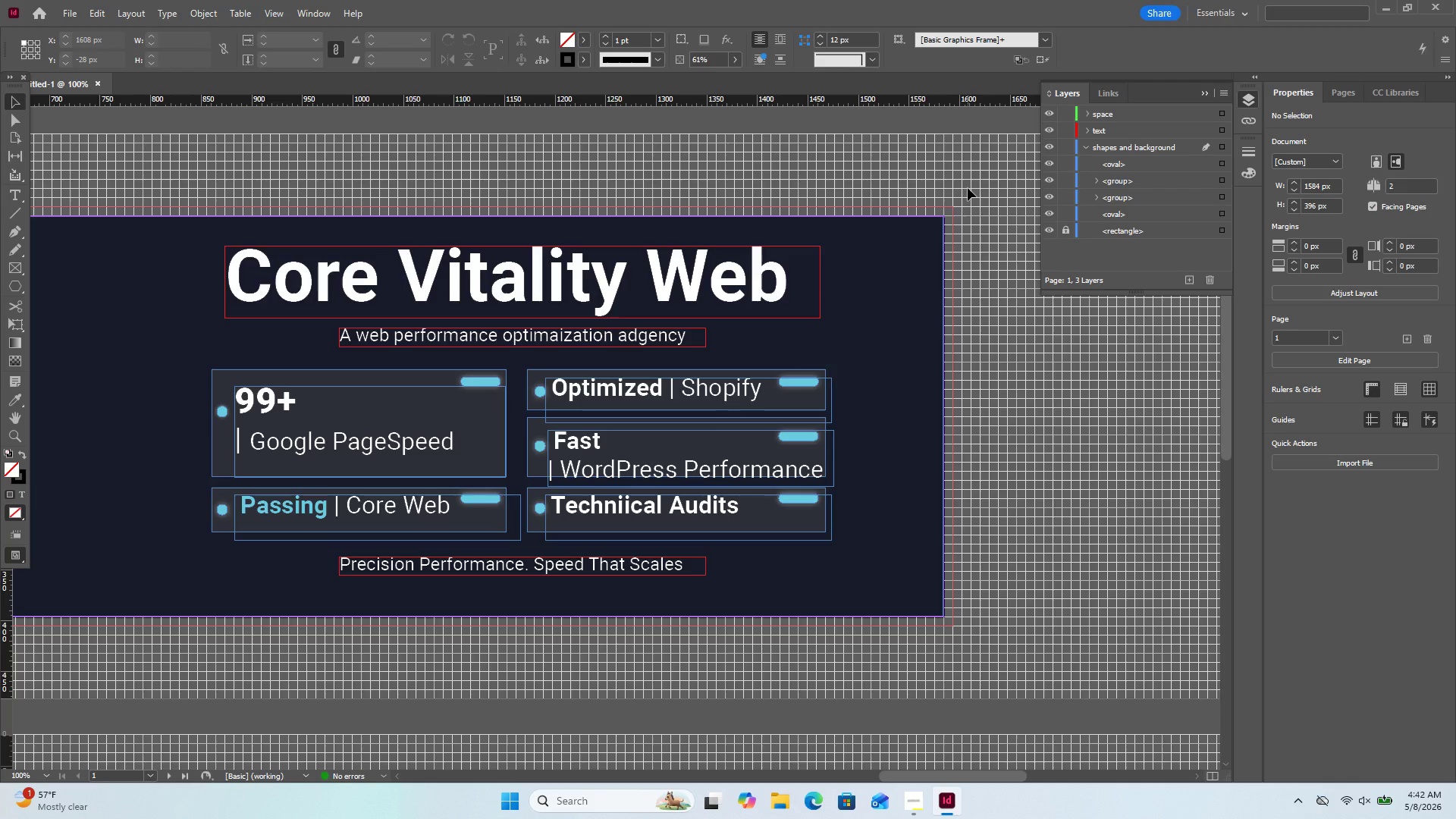 
left_click([921, 805])